 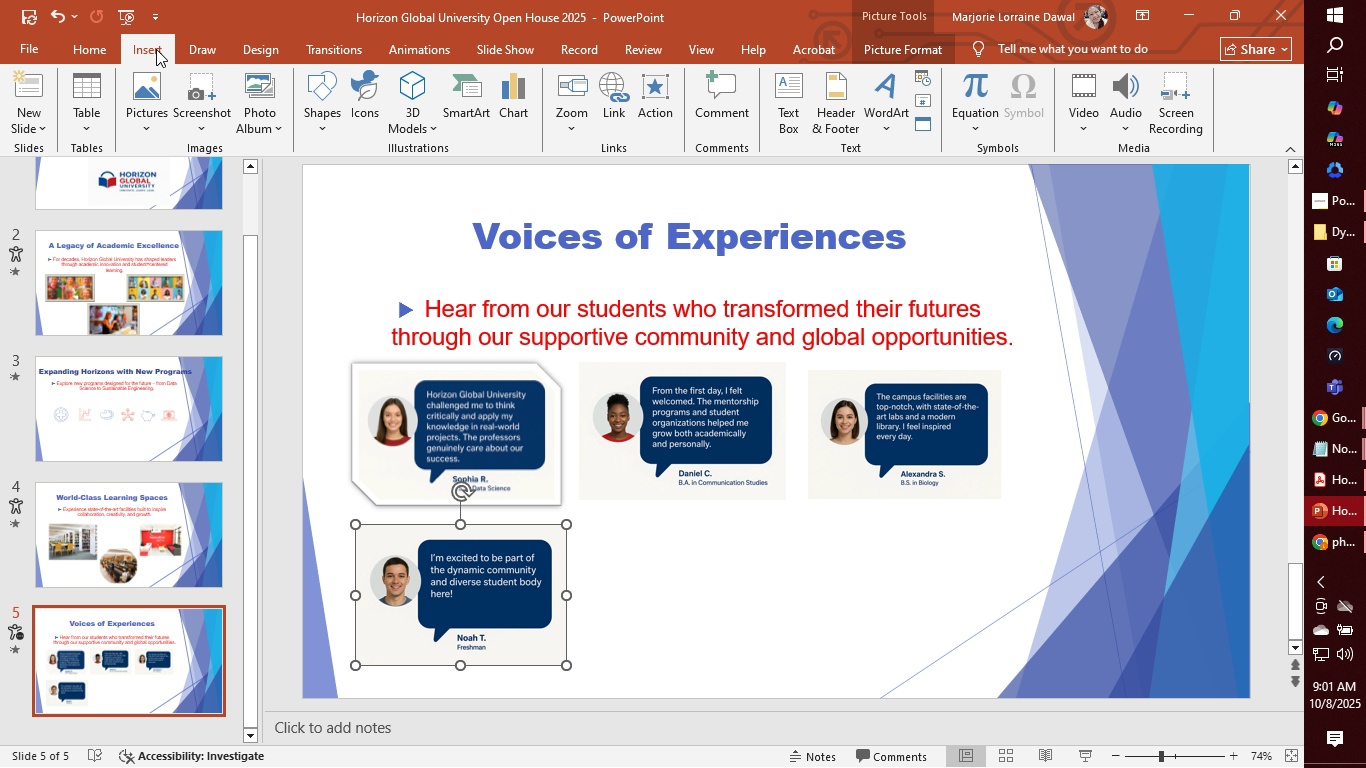 
left_click([147, 101])
 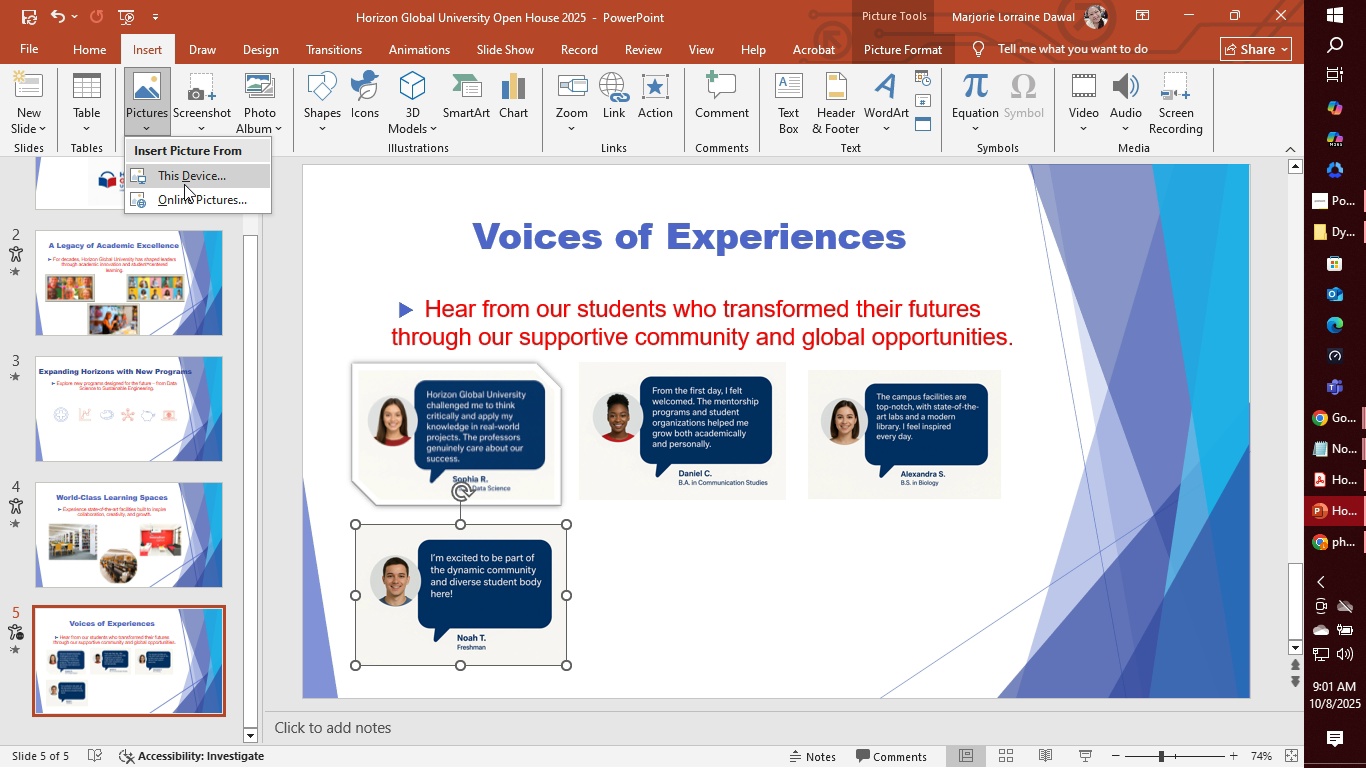 
left_click([190, 177])
 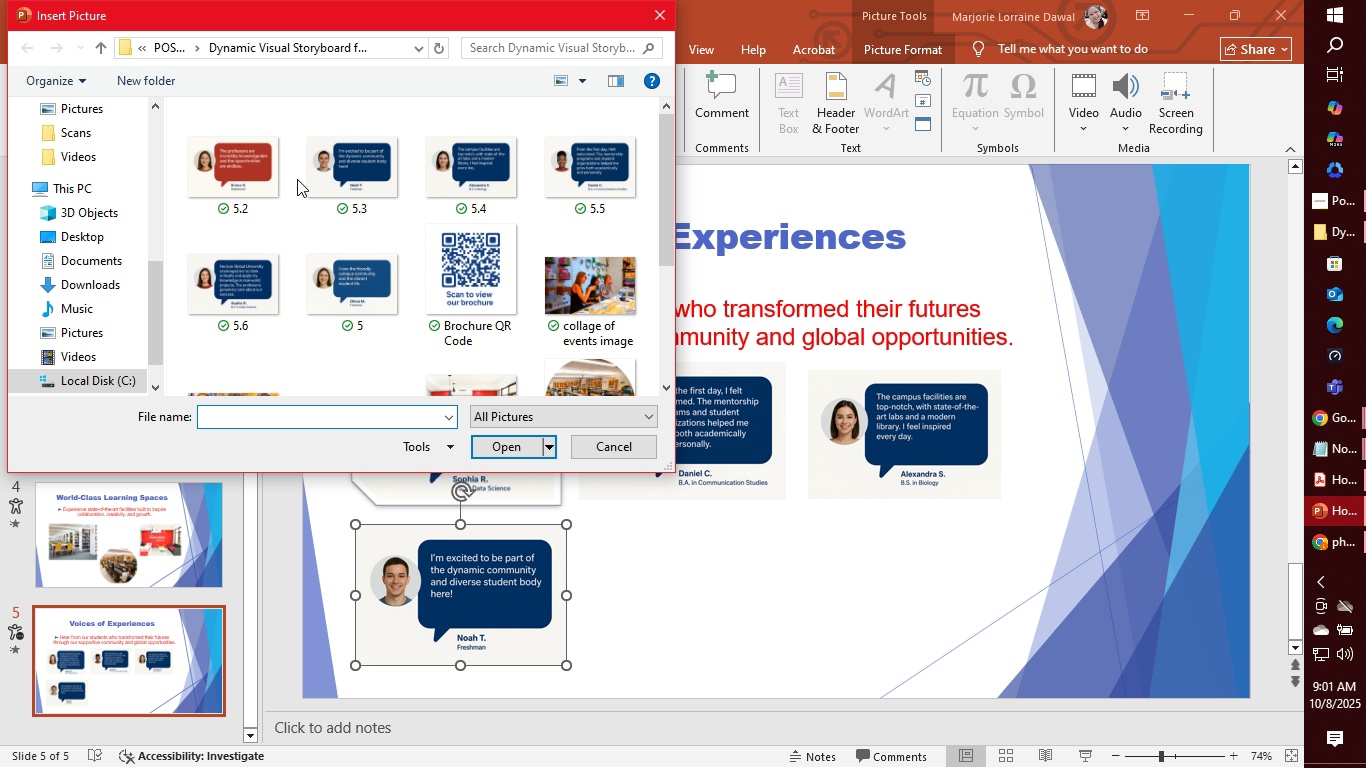 
left_click([263, 187])
 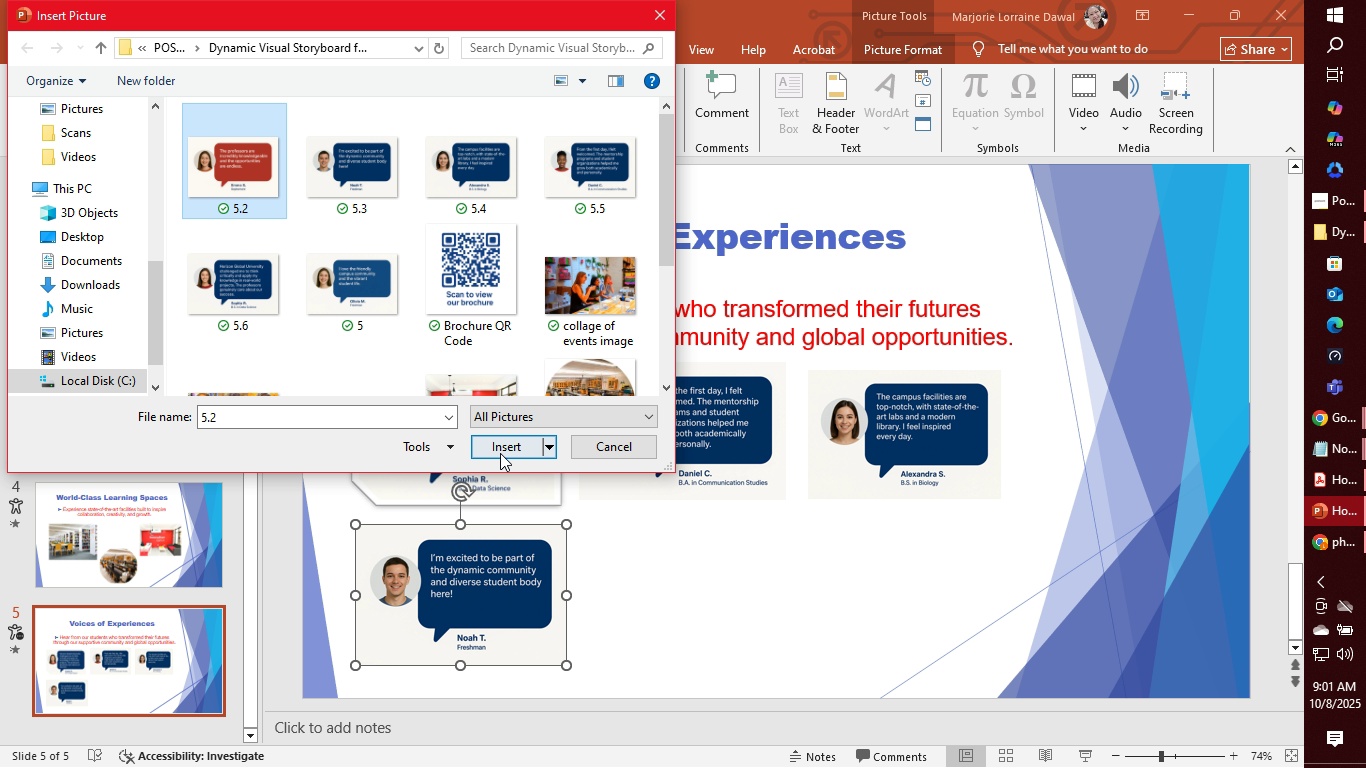 
left_click([500, 453])